 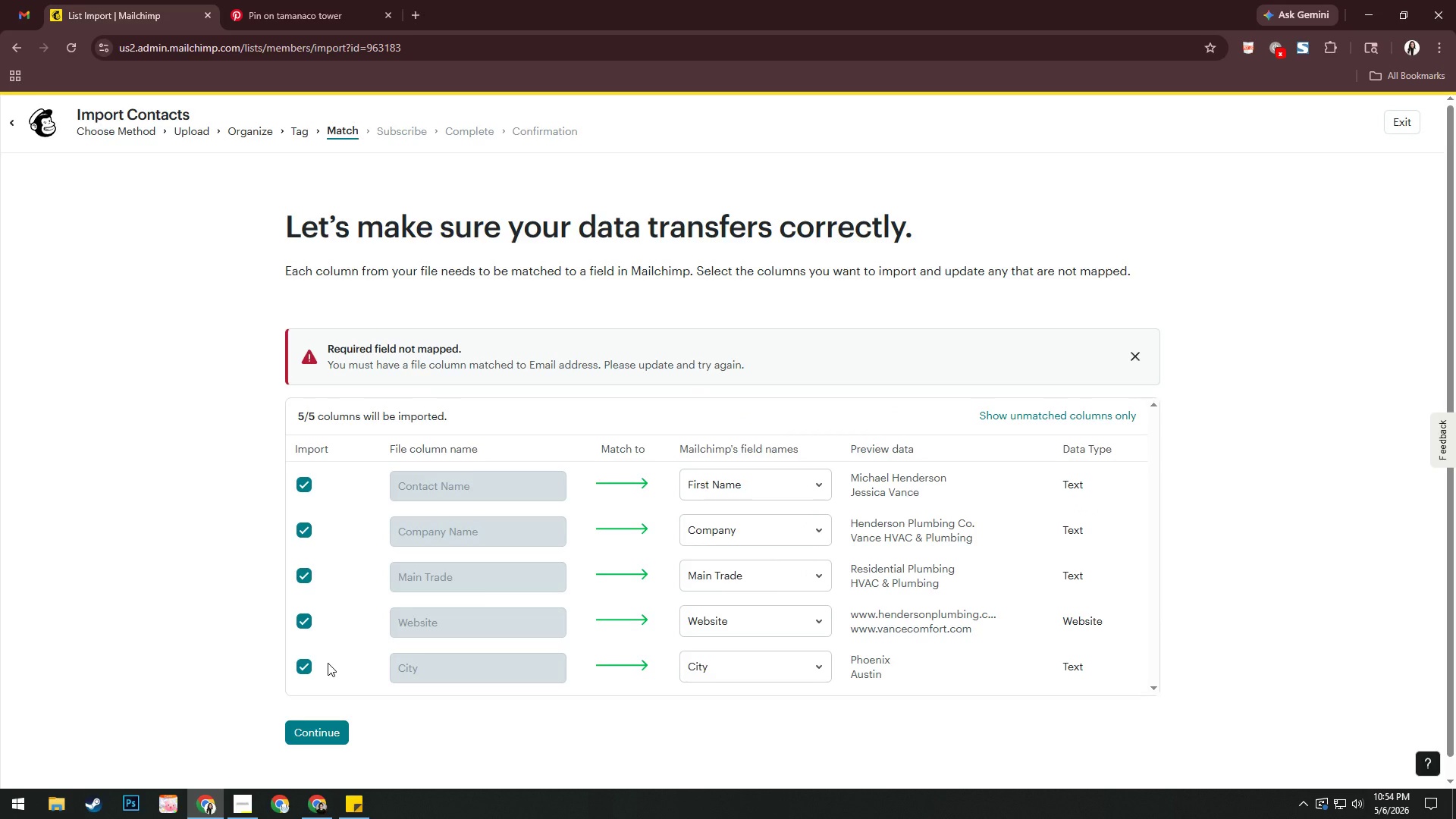 
left_click([314, 731])
 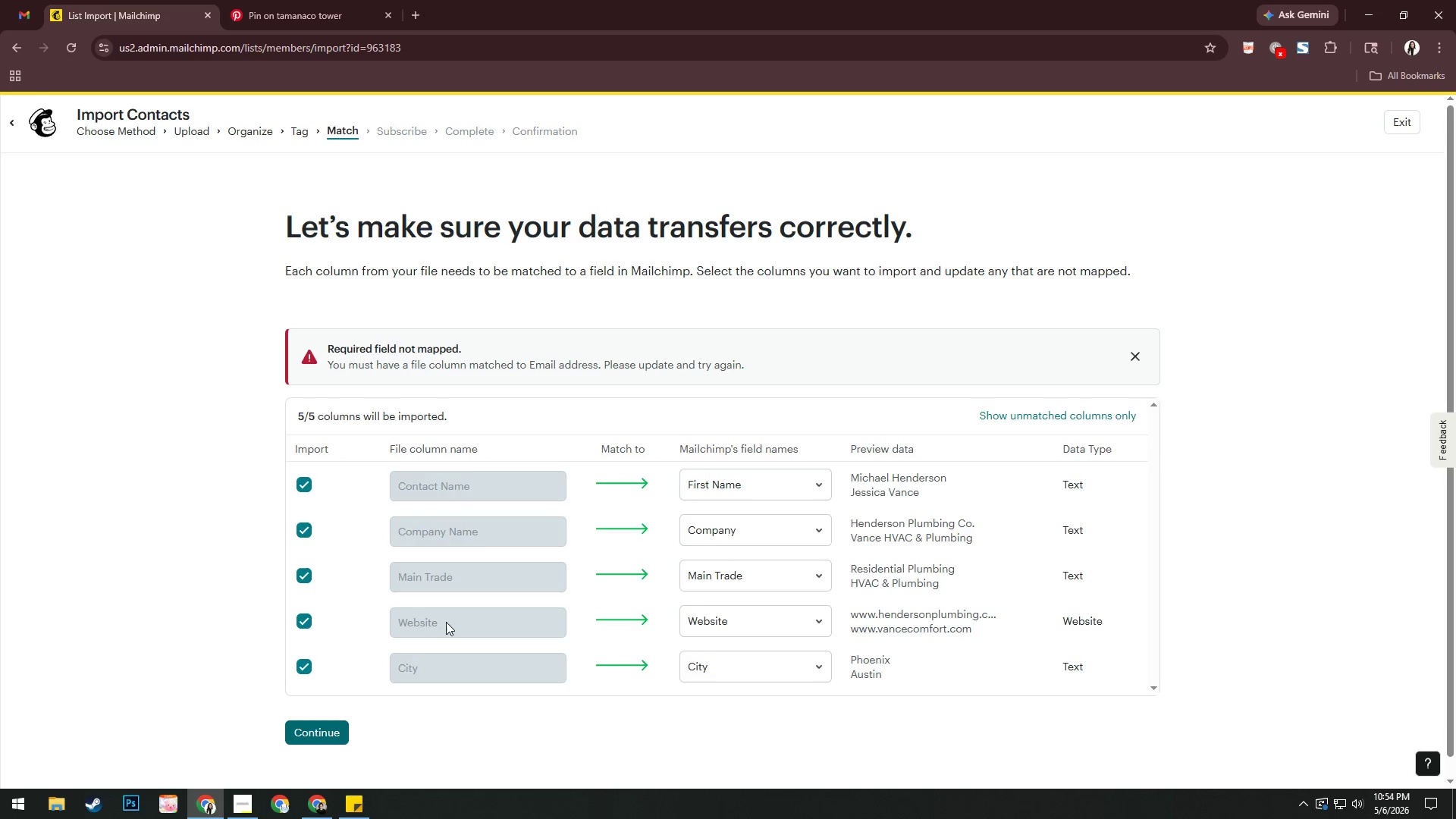 
scroll: coordinate [658, 530], scroll_direction: down, amount: 1.0
 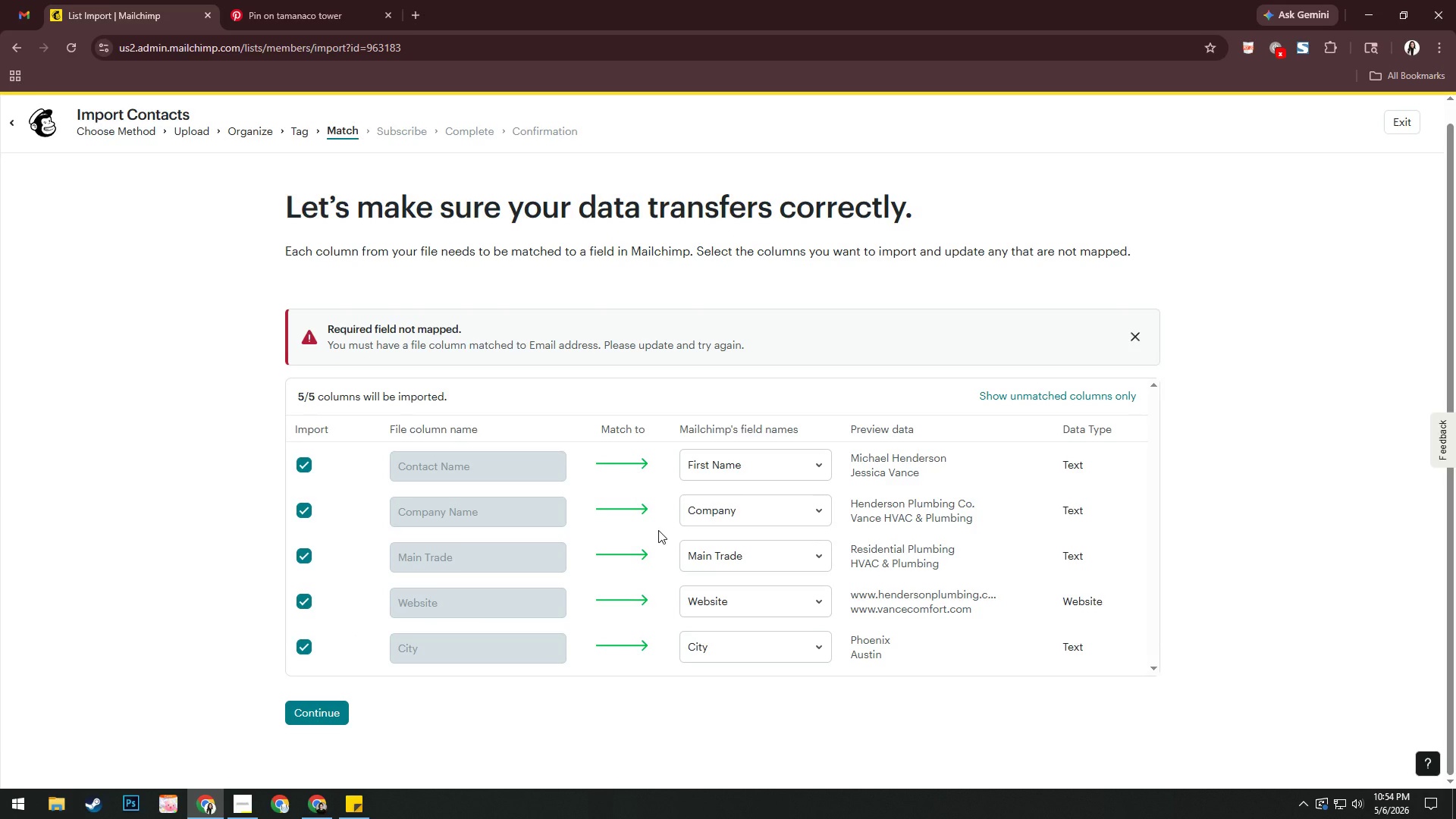 
wait(7.13)
 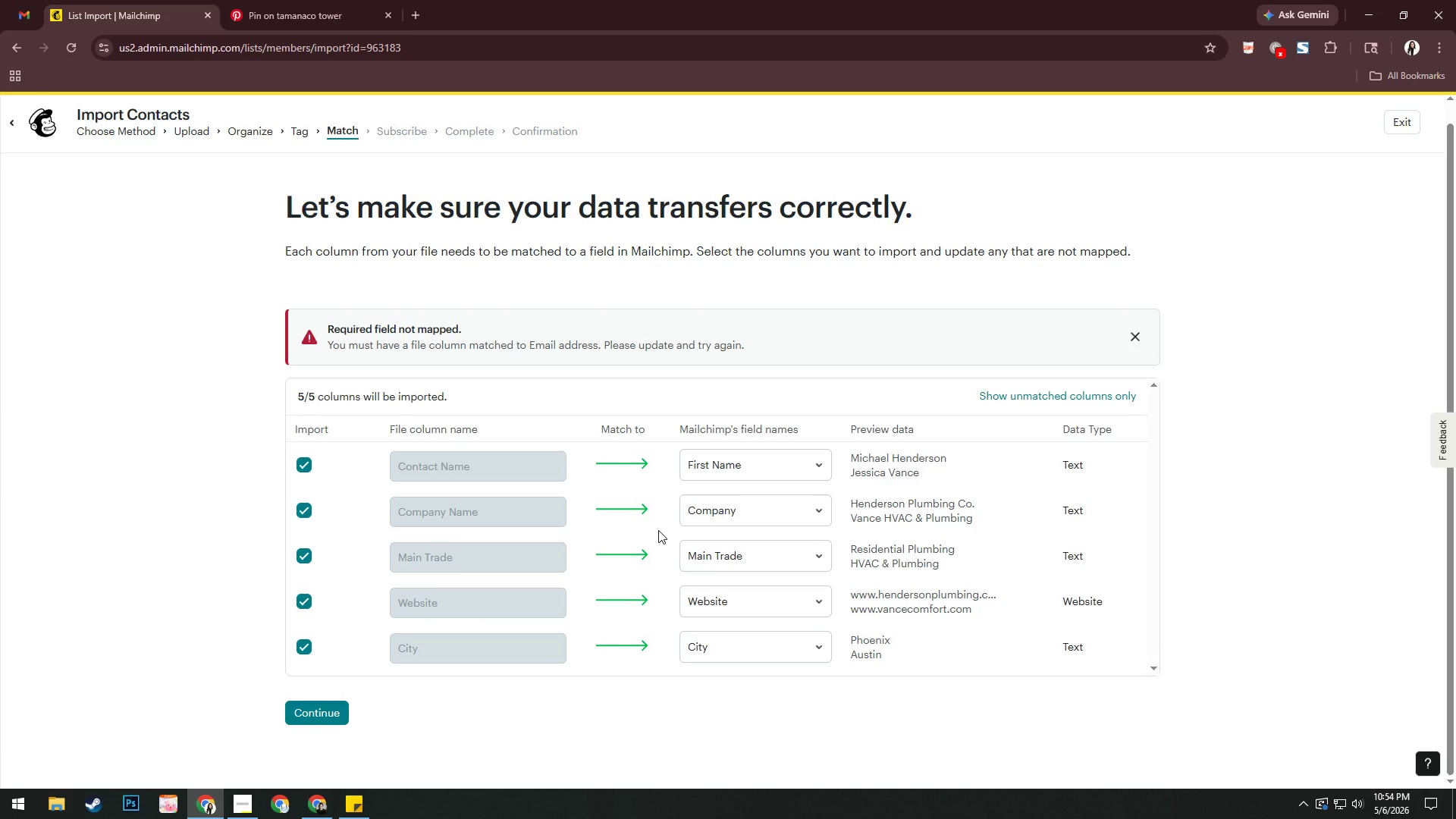 
left_click([741, 605])
 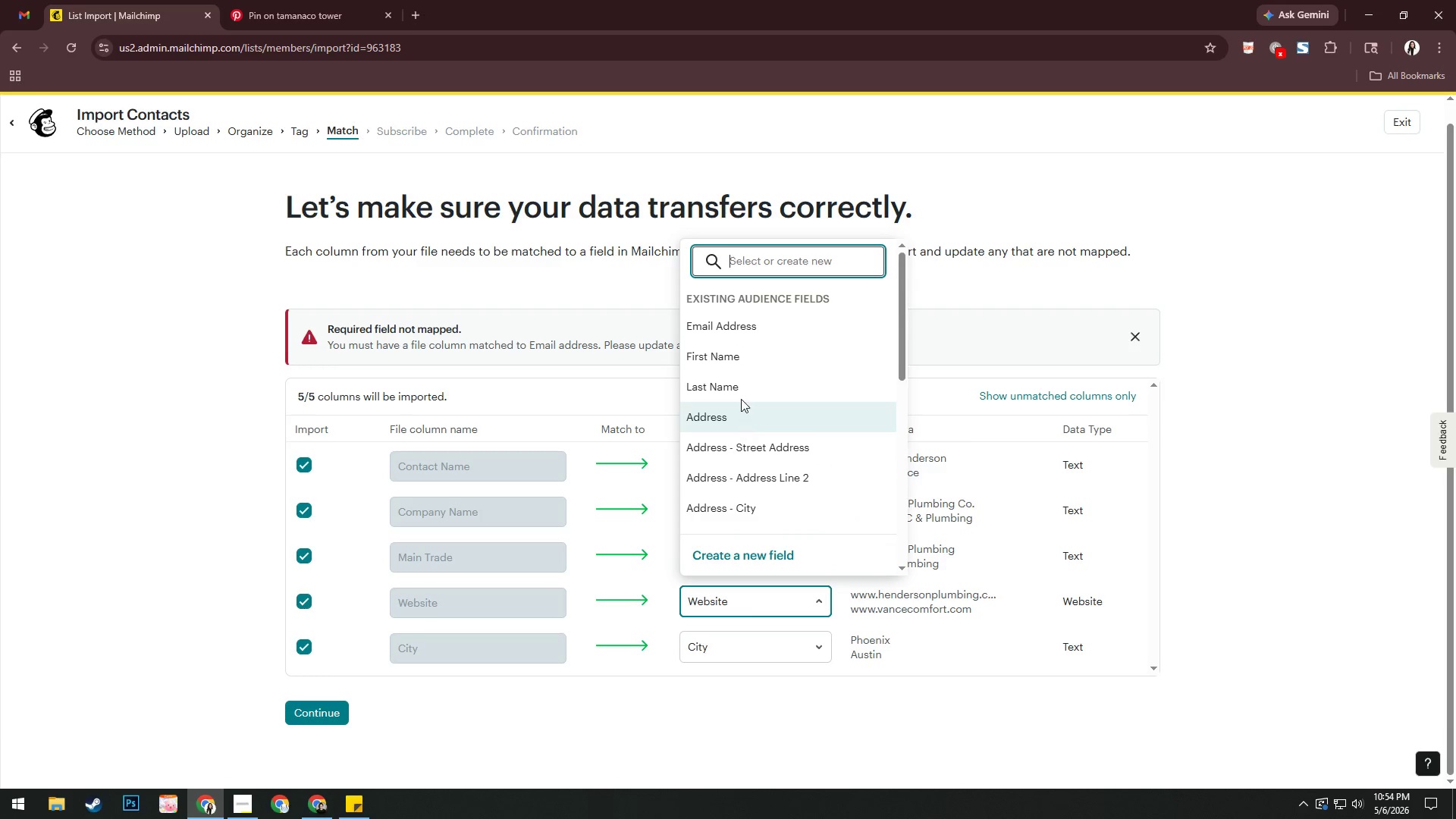 
left_click([748, 330])
 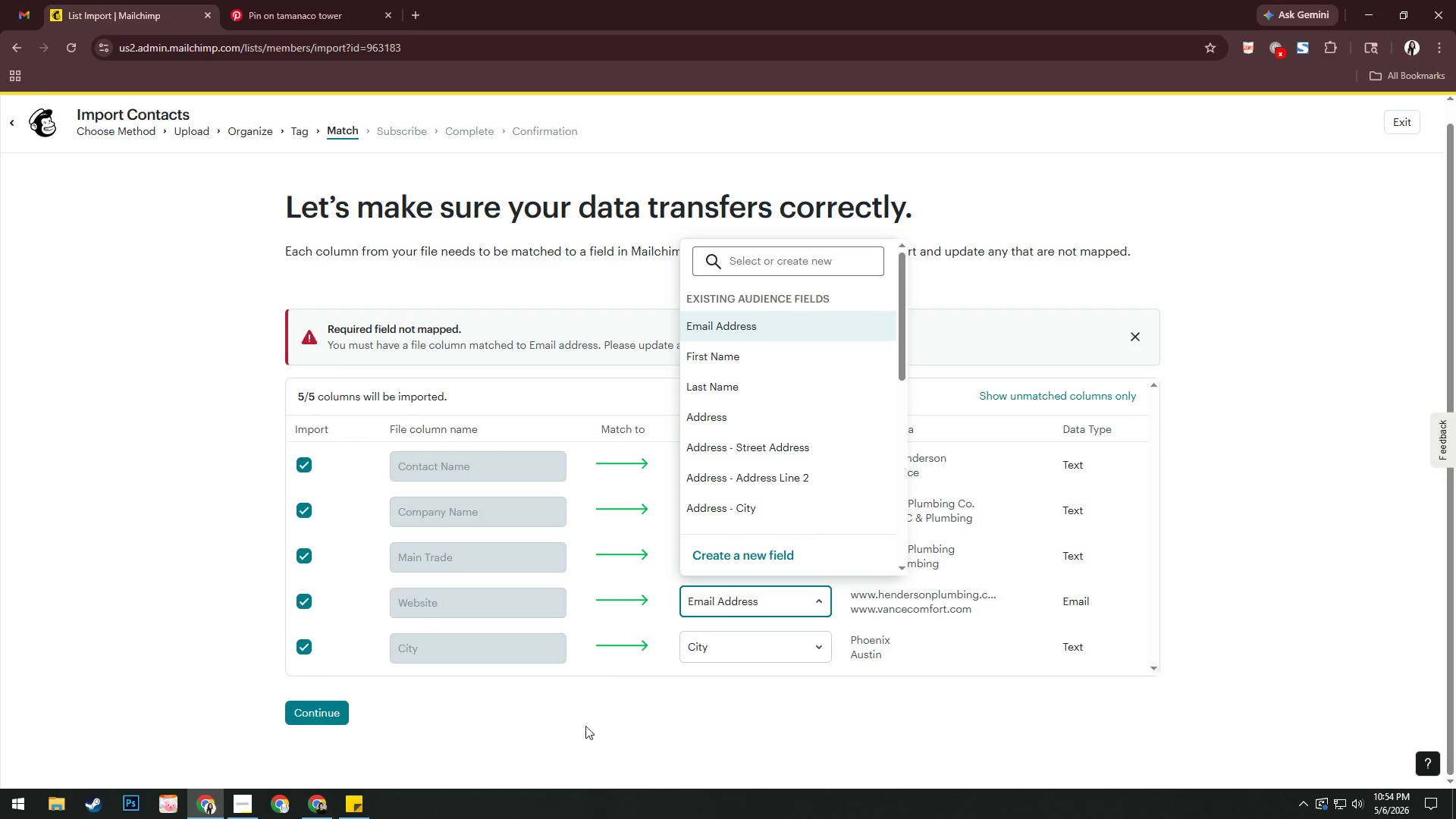 
left_click([589, 741])
 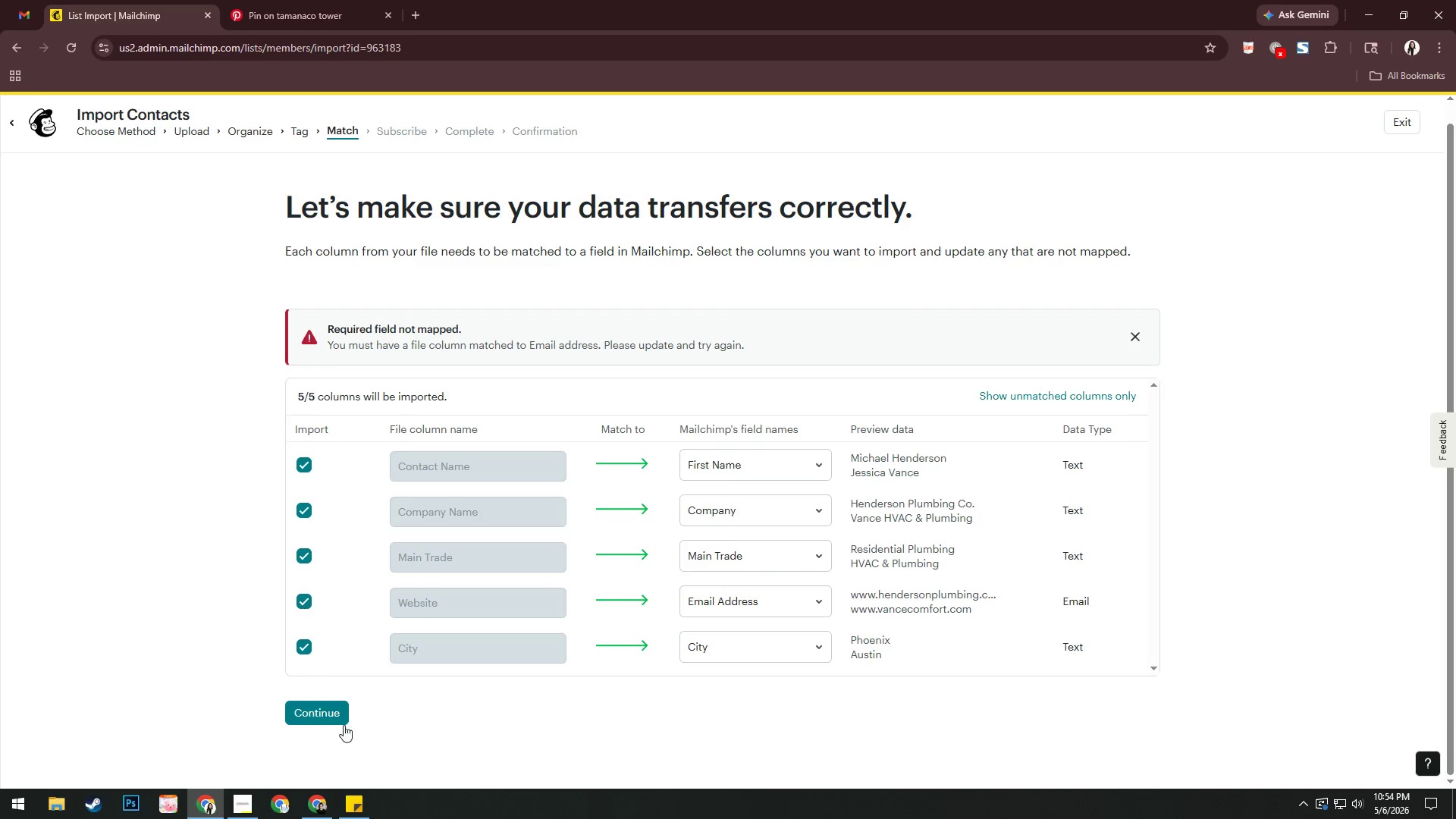 
left_click([334, 717])
 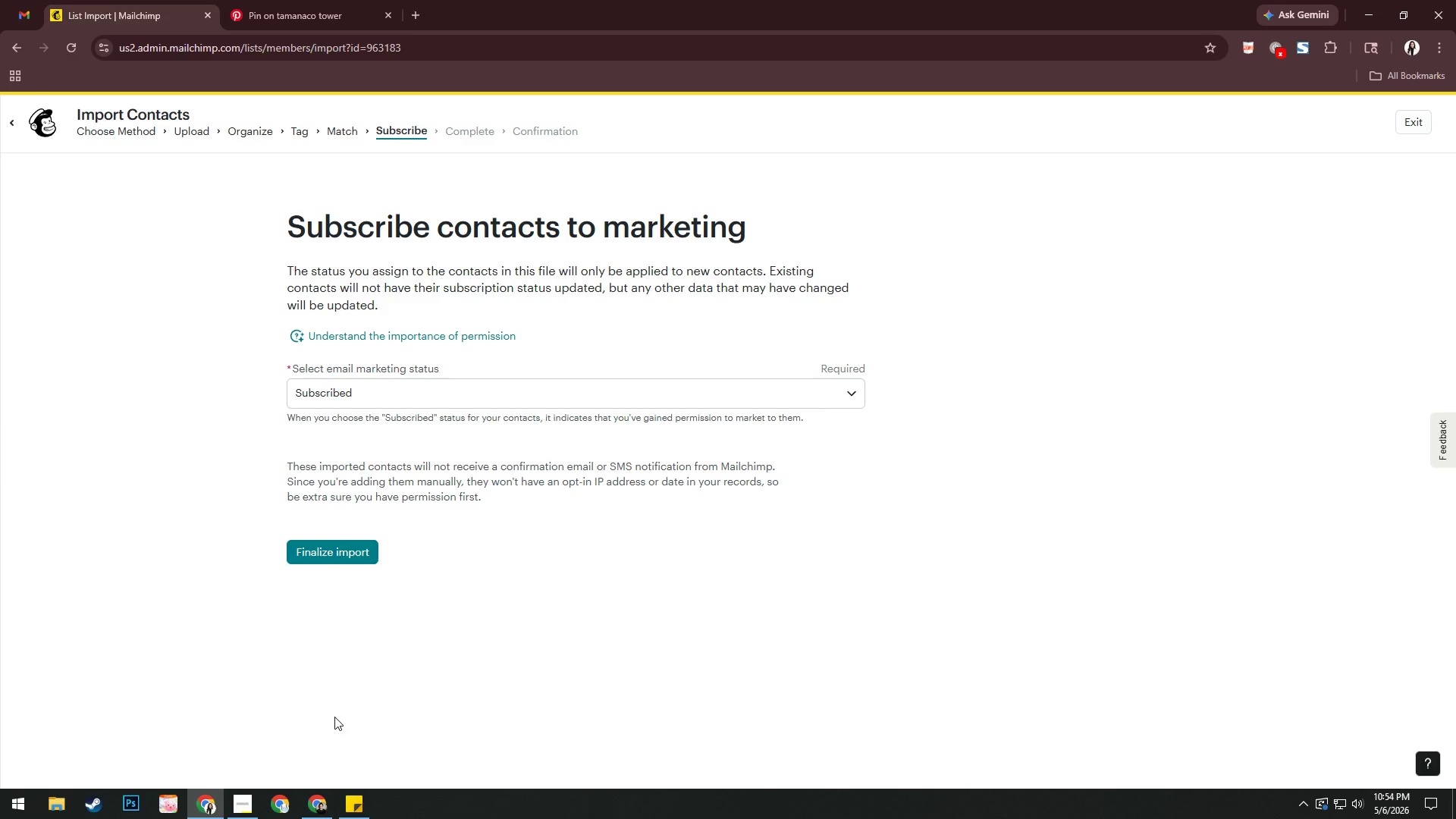 
left_click([344, 557])
 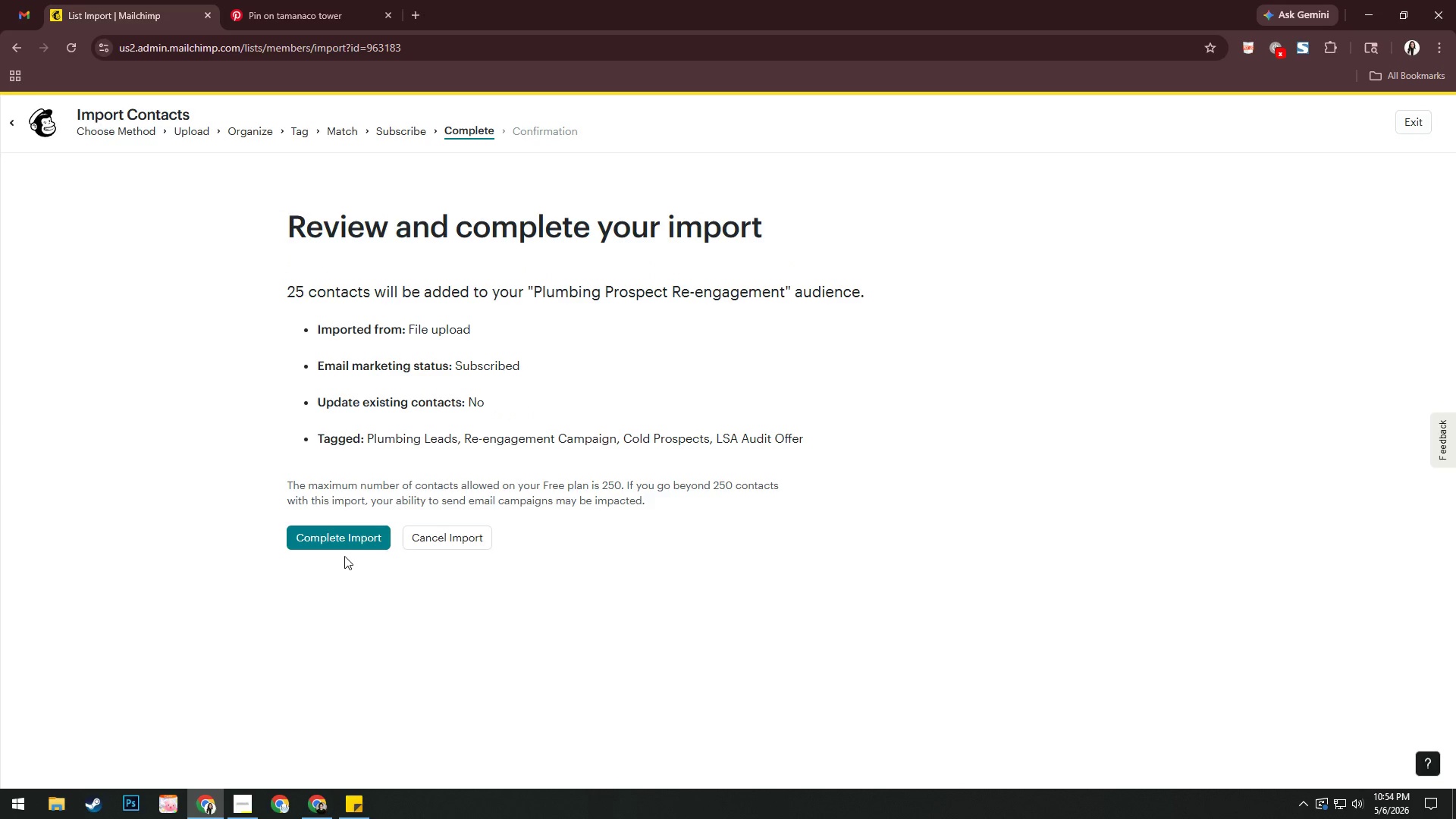 
left_click([347, 544])
 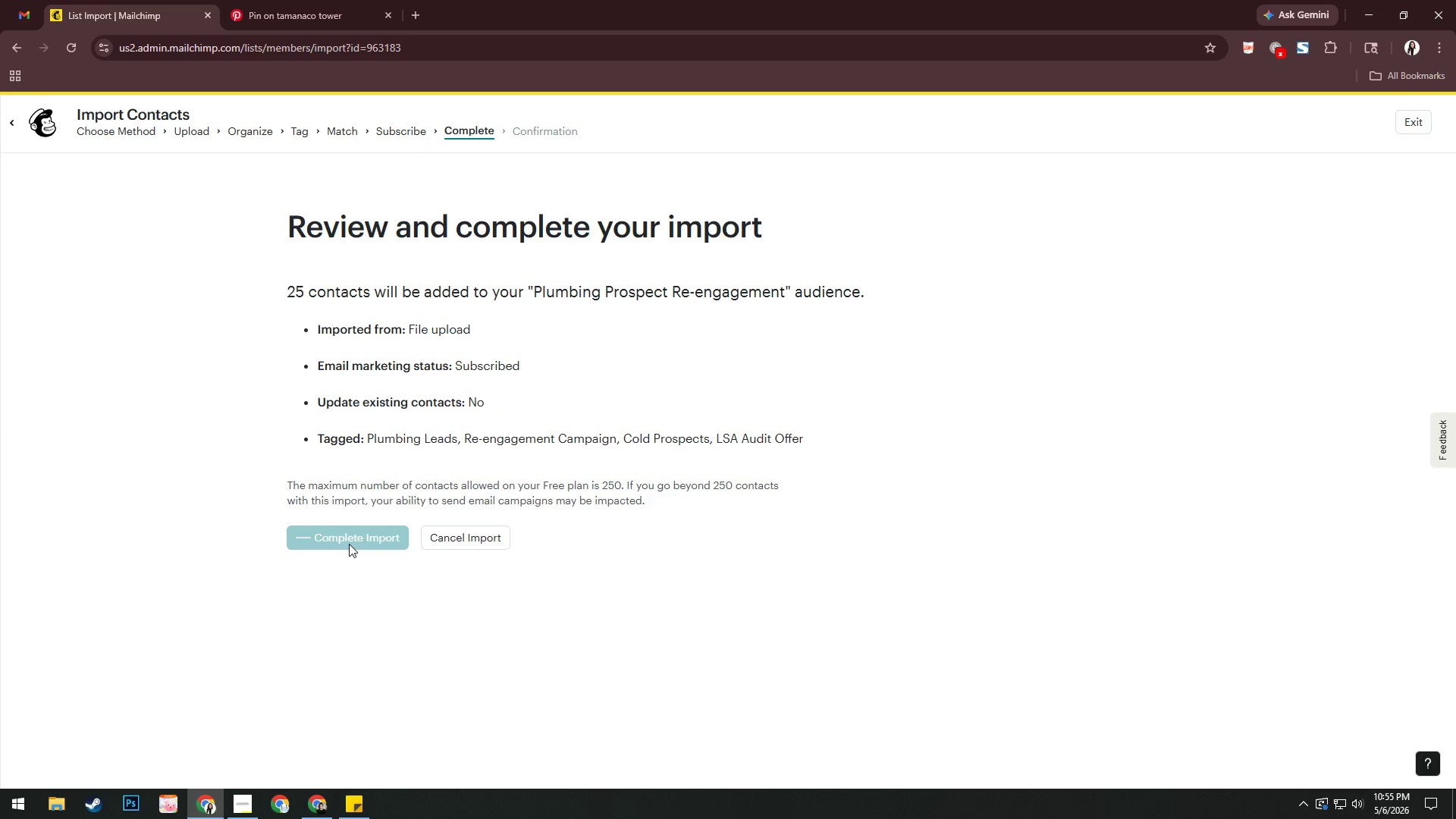 
wait(10.03)
 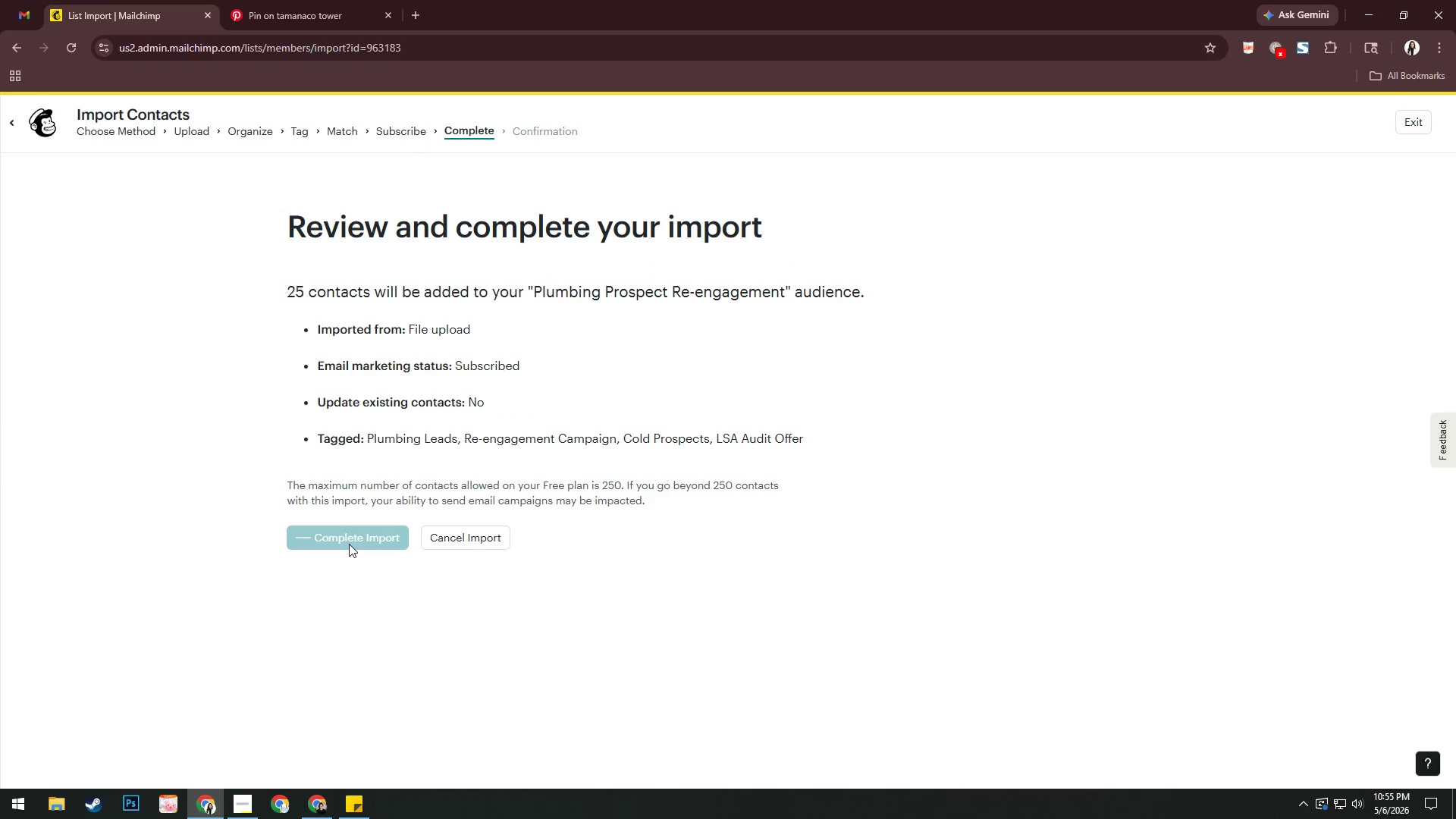 
left_click([1417, 121])
 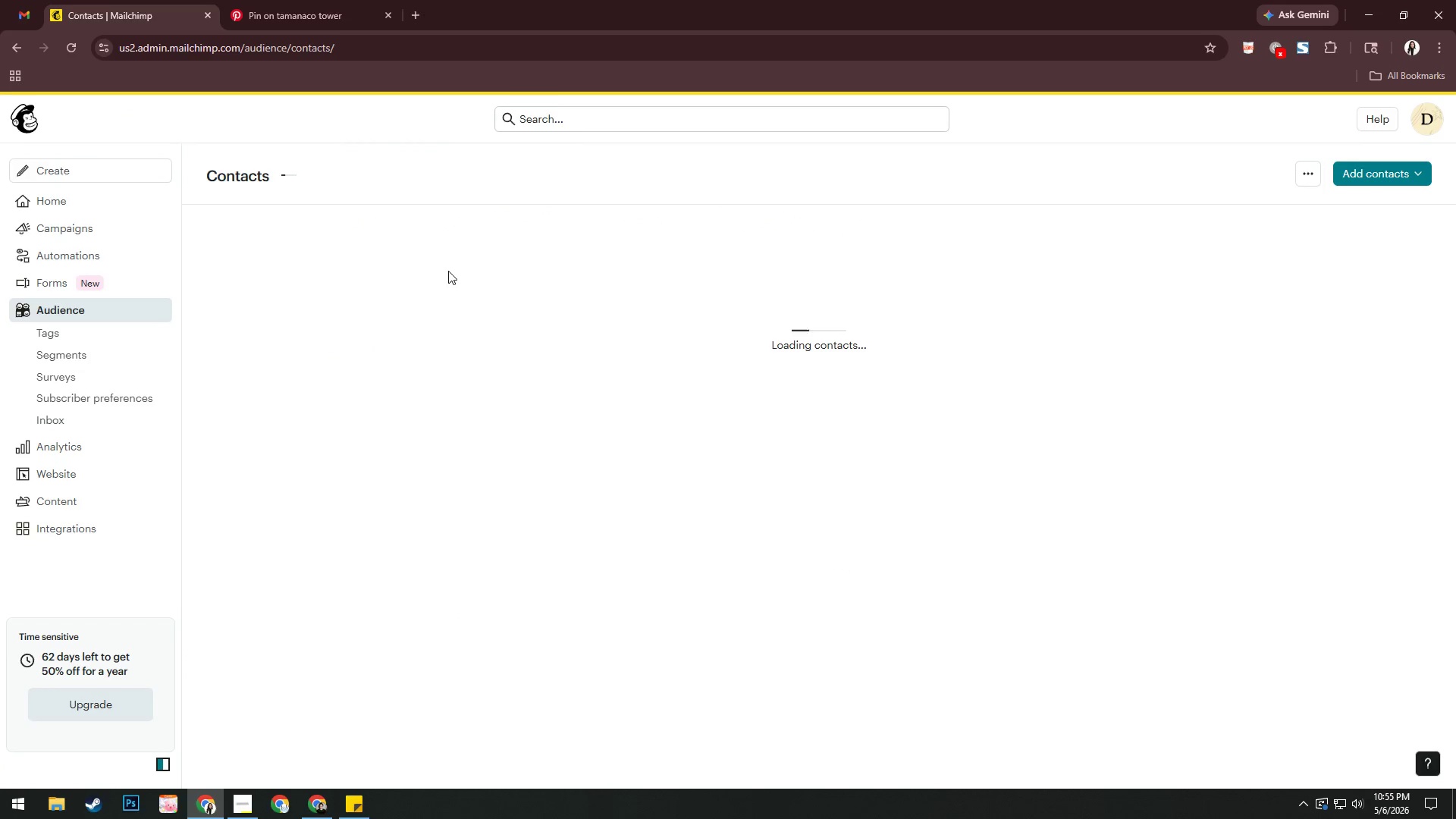 
key(Alt+AltLeft)
 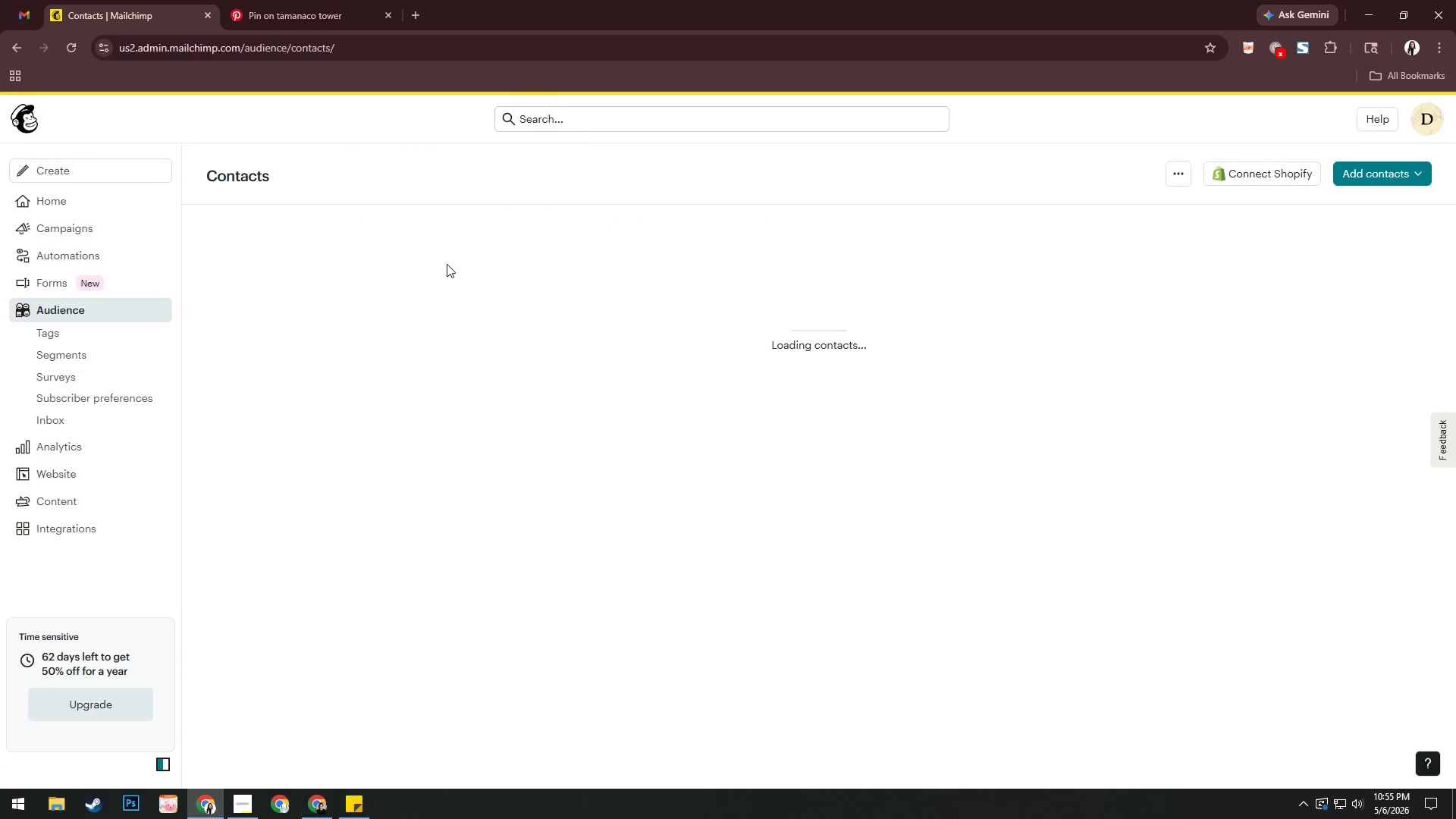 
key(Alt+Tab)